 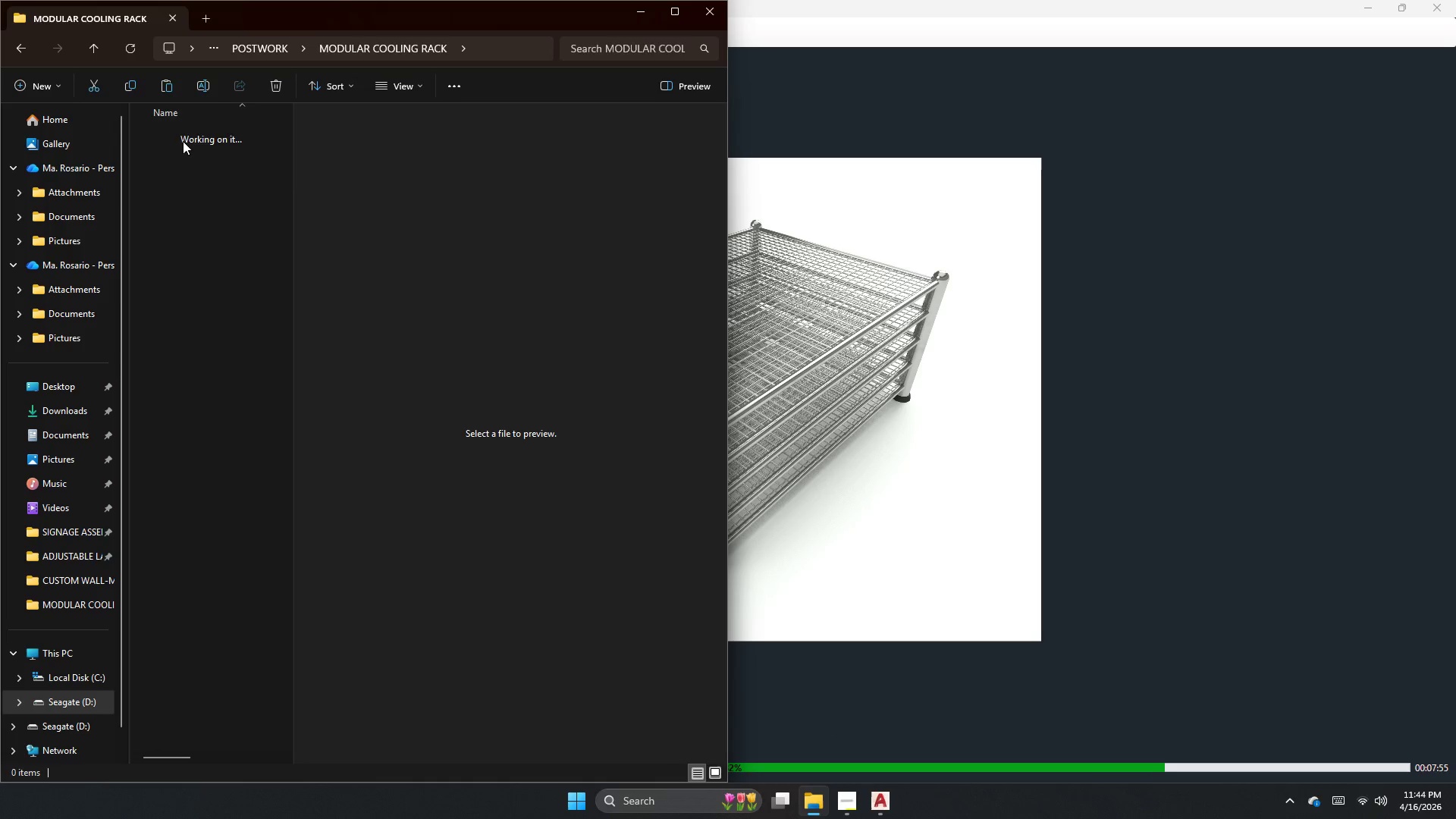 
left_click([185, 161])
 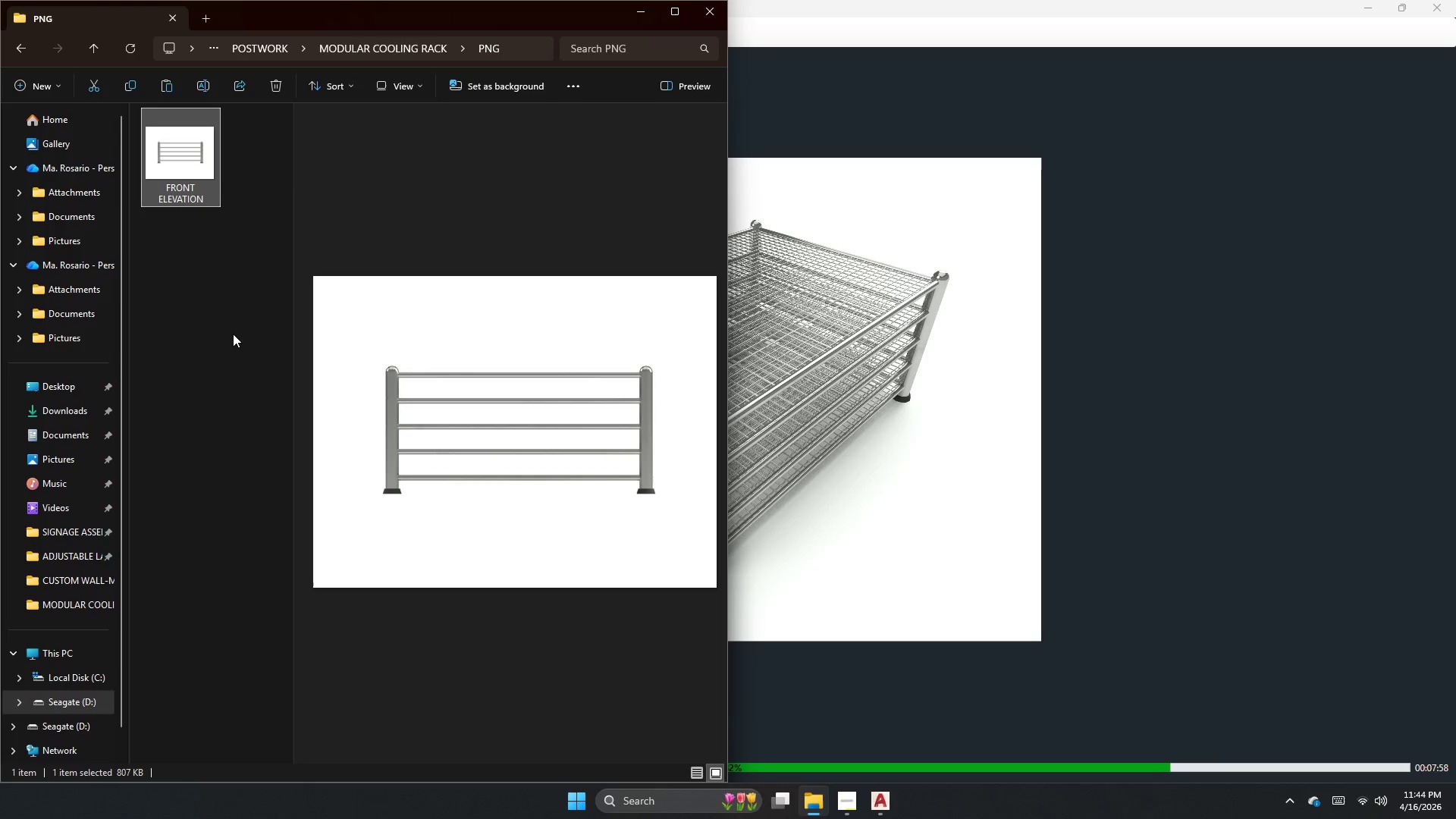 
left_click([218, 346])
 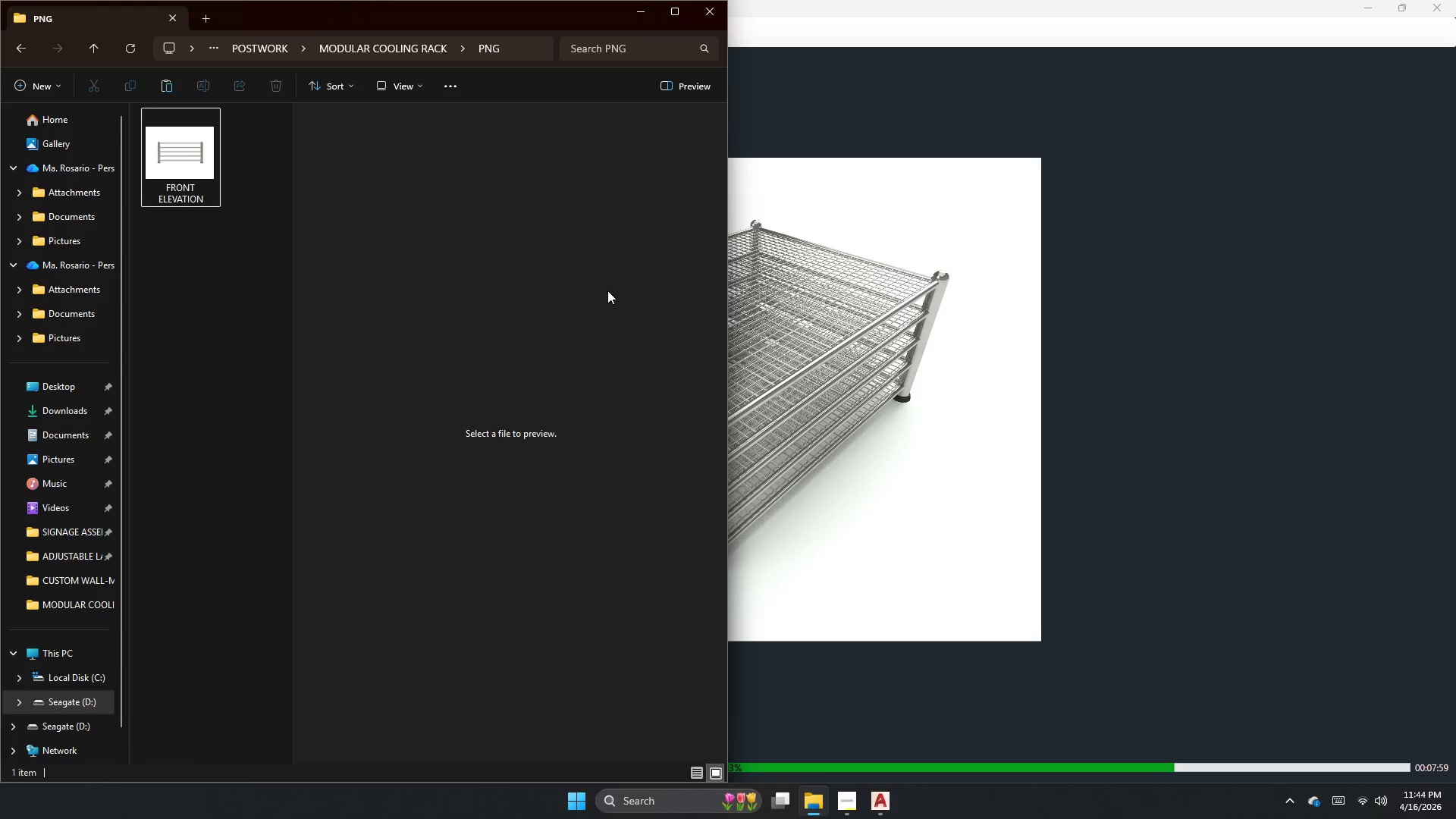 
left_click([807, 323])
 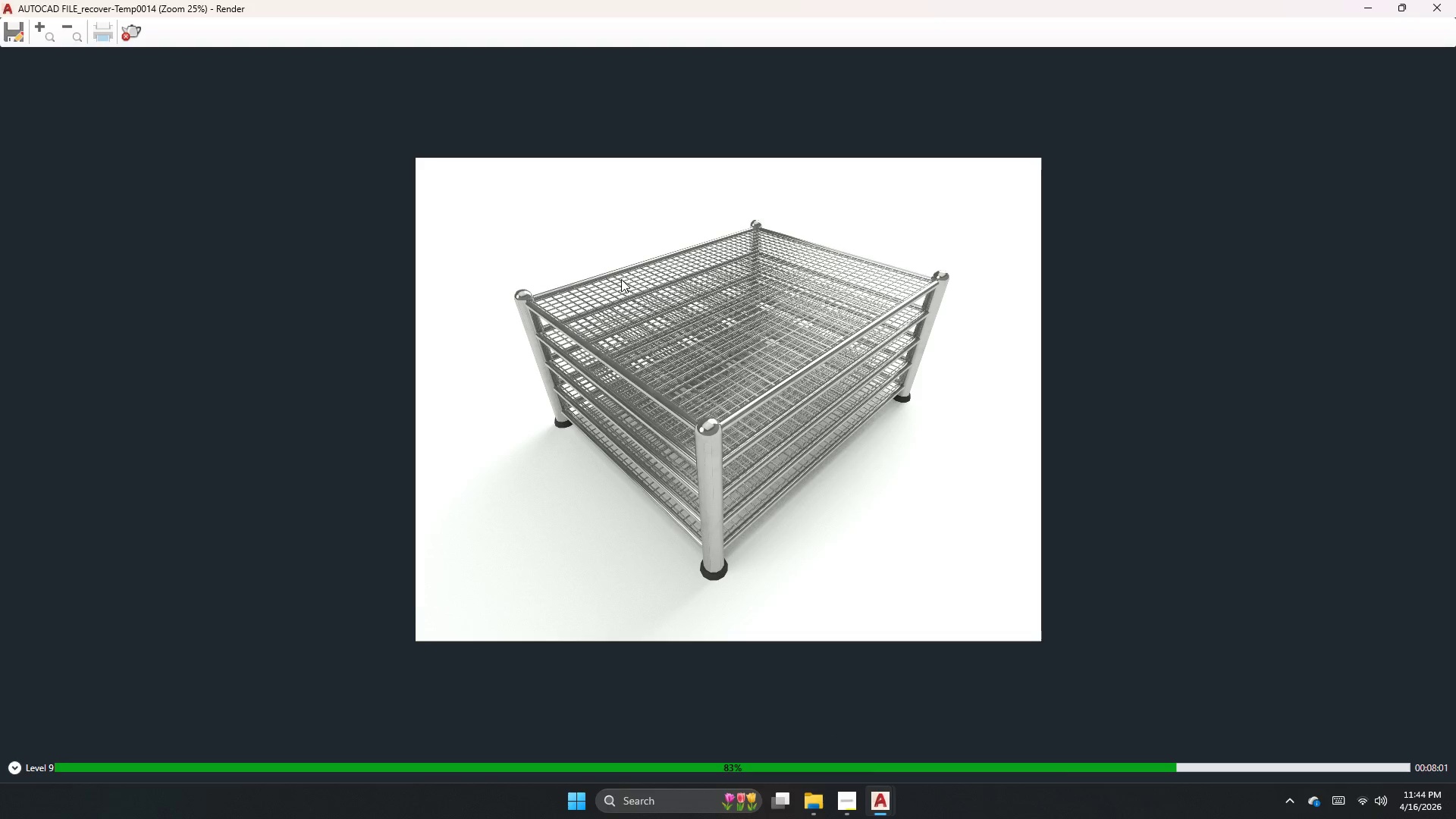 
scroll: coordinate [810, 213], scroll_direction: up, amount: 3.0
 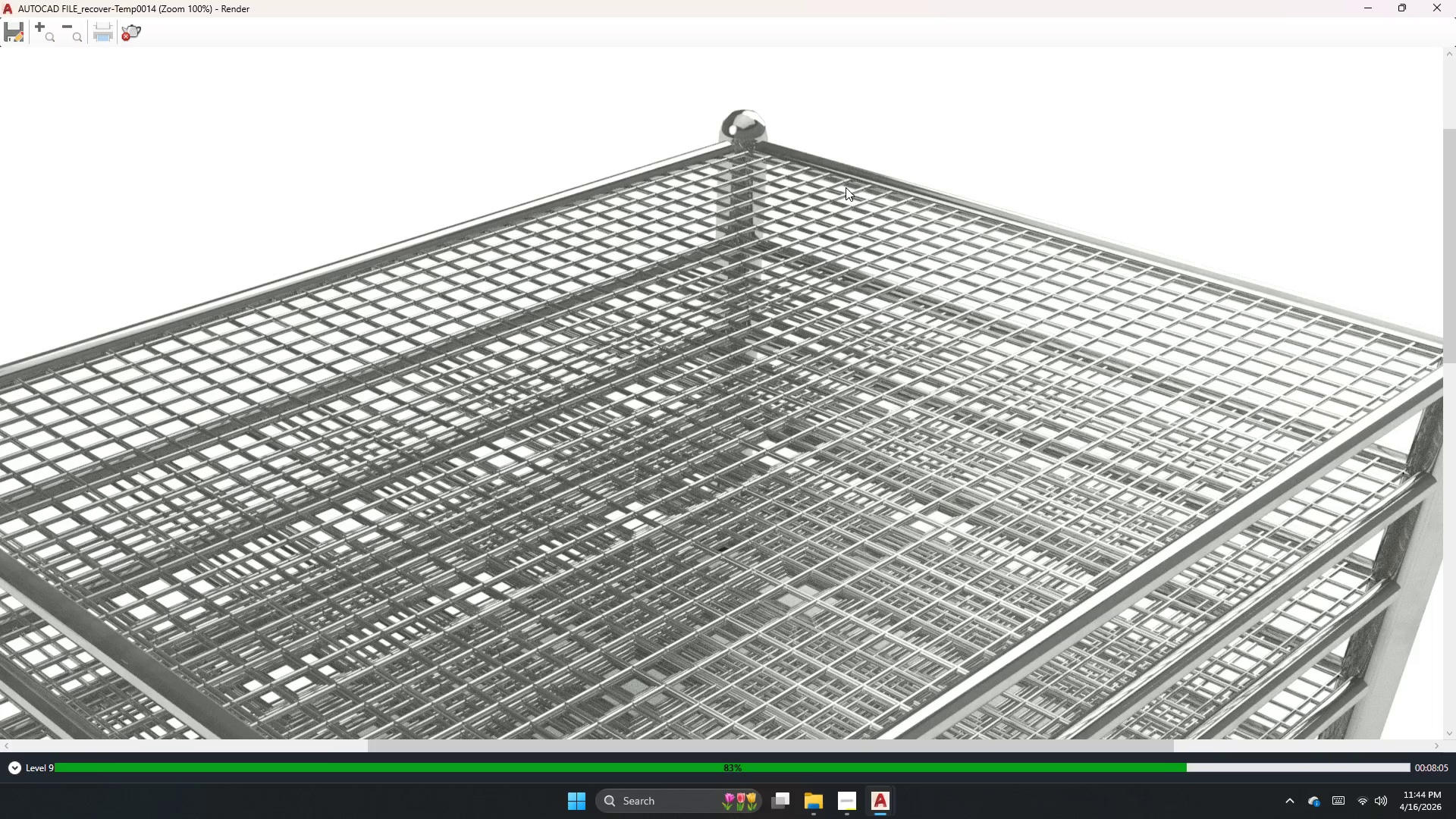 
scroll: coordinate [701, 375], scroll_direction: down, amount: 3.0
 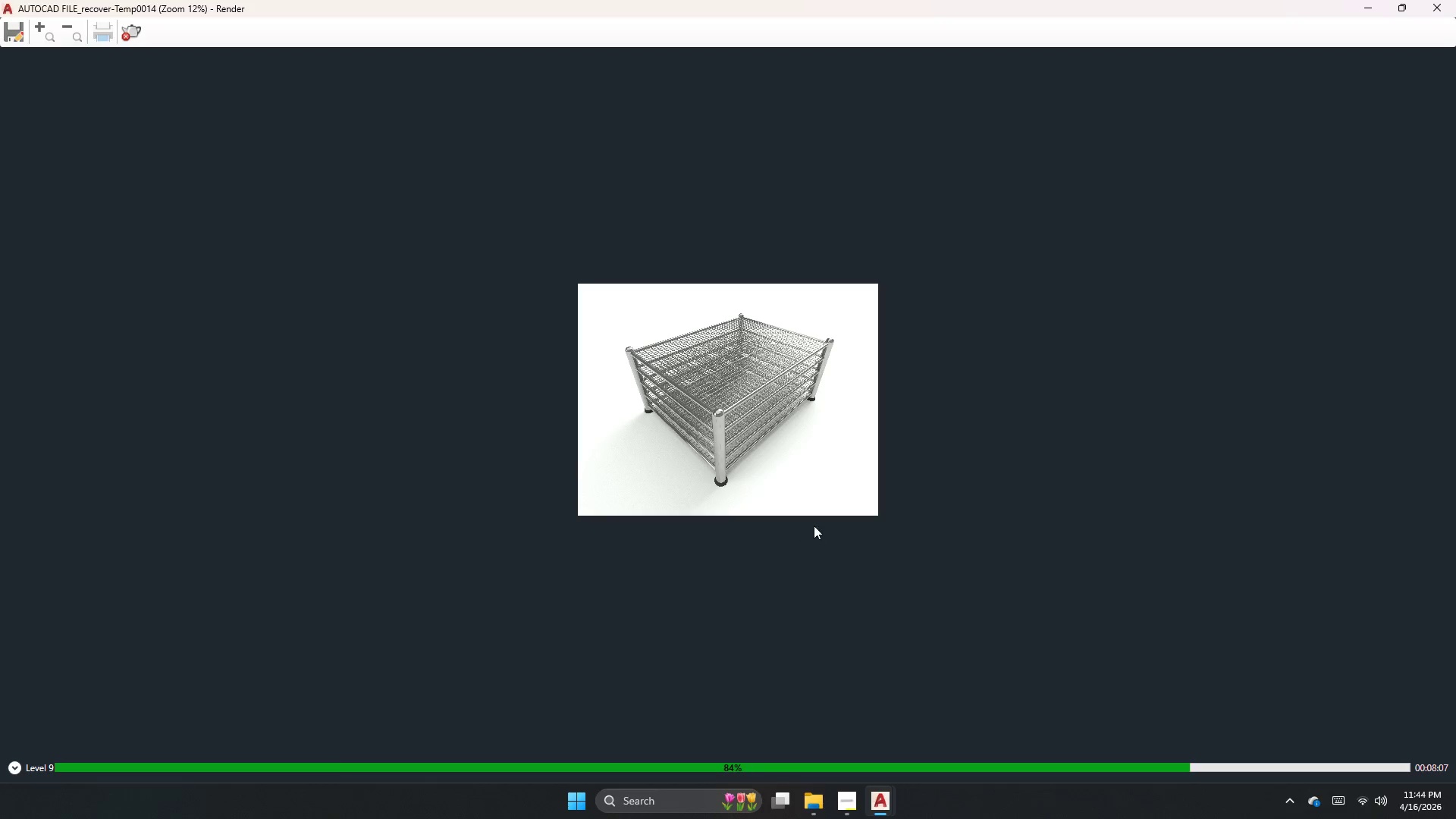 
scroll: coordinate [752, 471], scroll_direction: up, amount: 4.0
 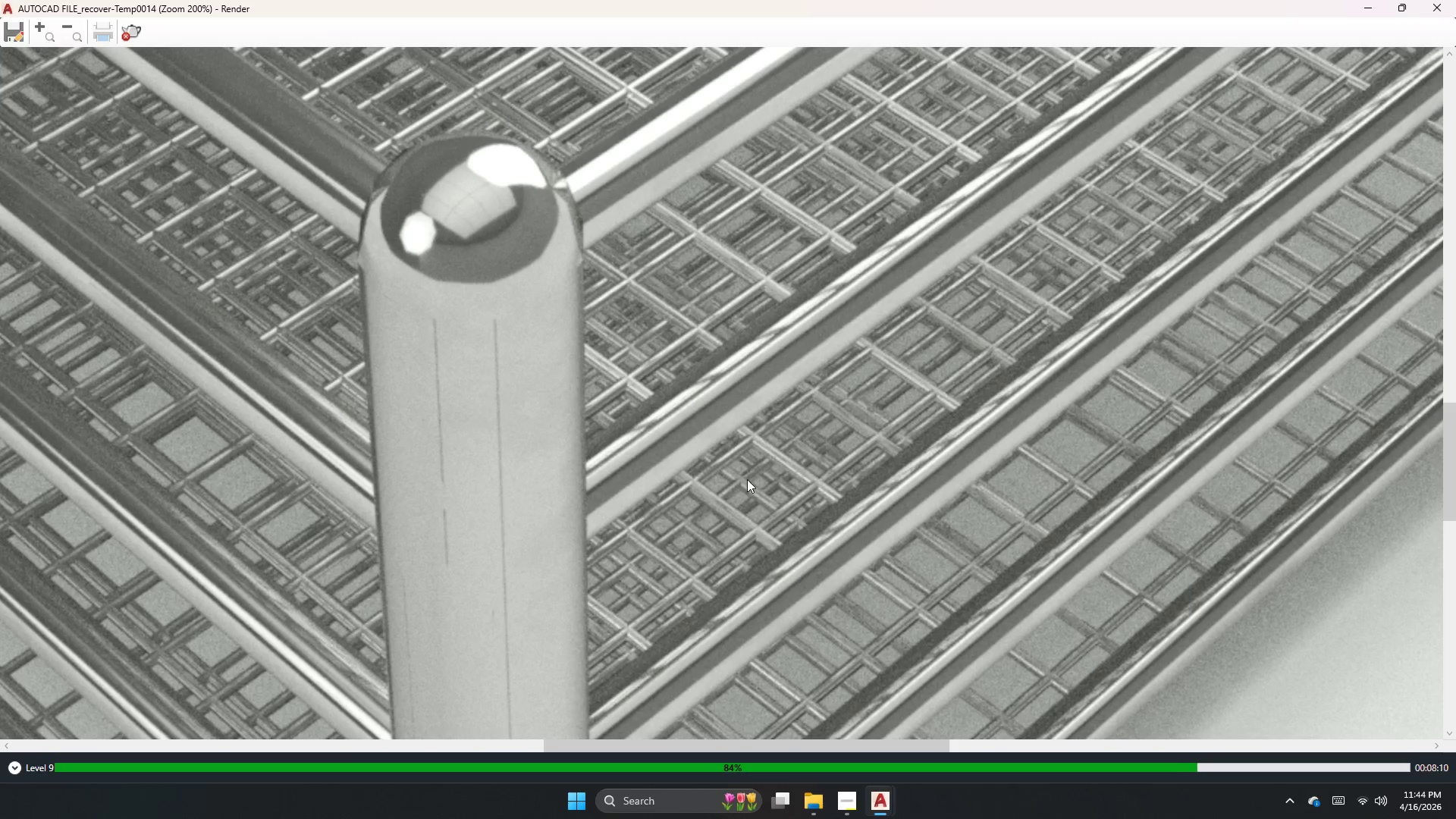 
scroll: coordinate [738, 495], scroll_direction: down, amount: 3.0
 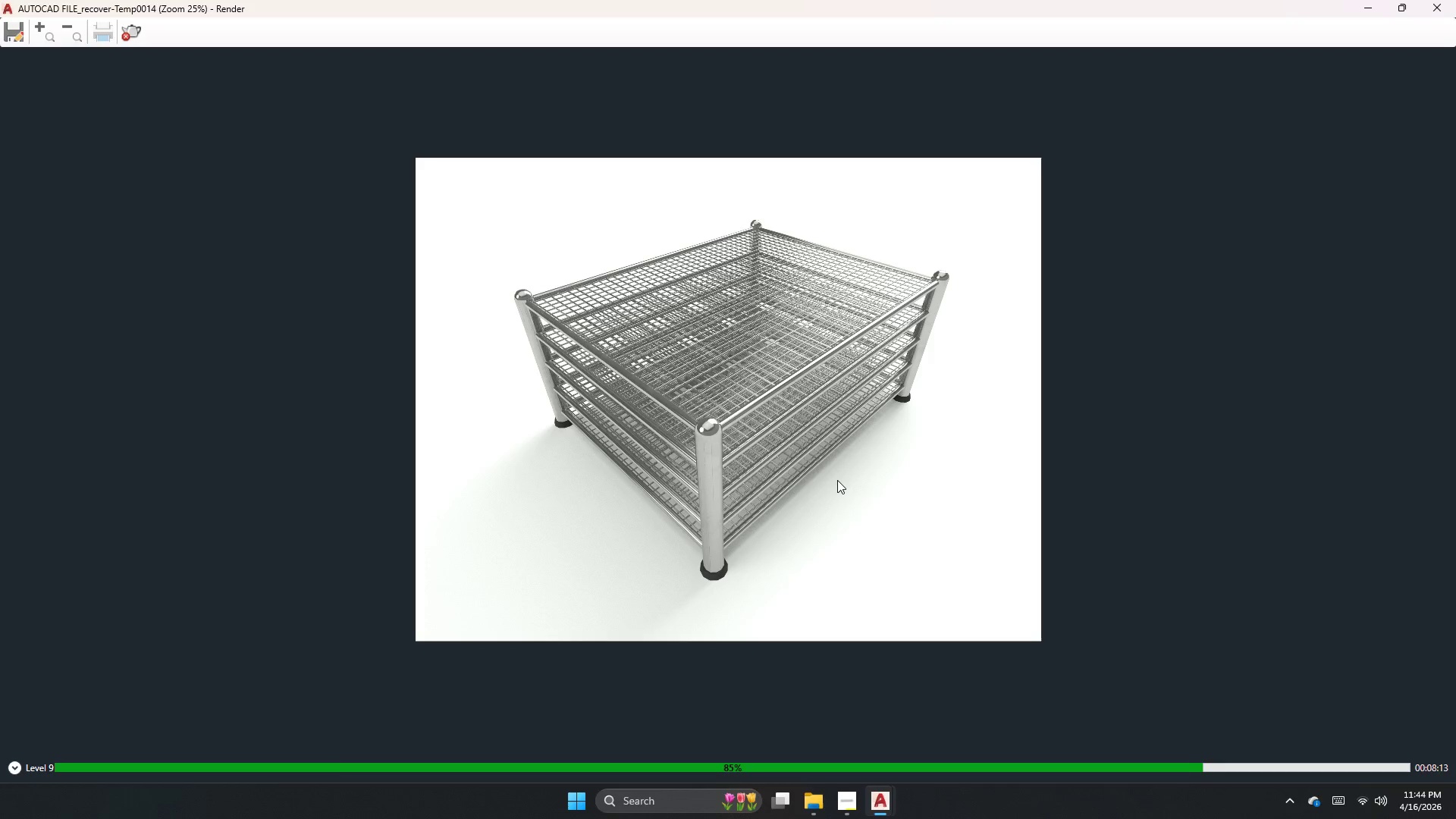 
scroll: coordinate [707, 397], scroll_direction: up, amount: 1.0
 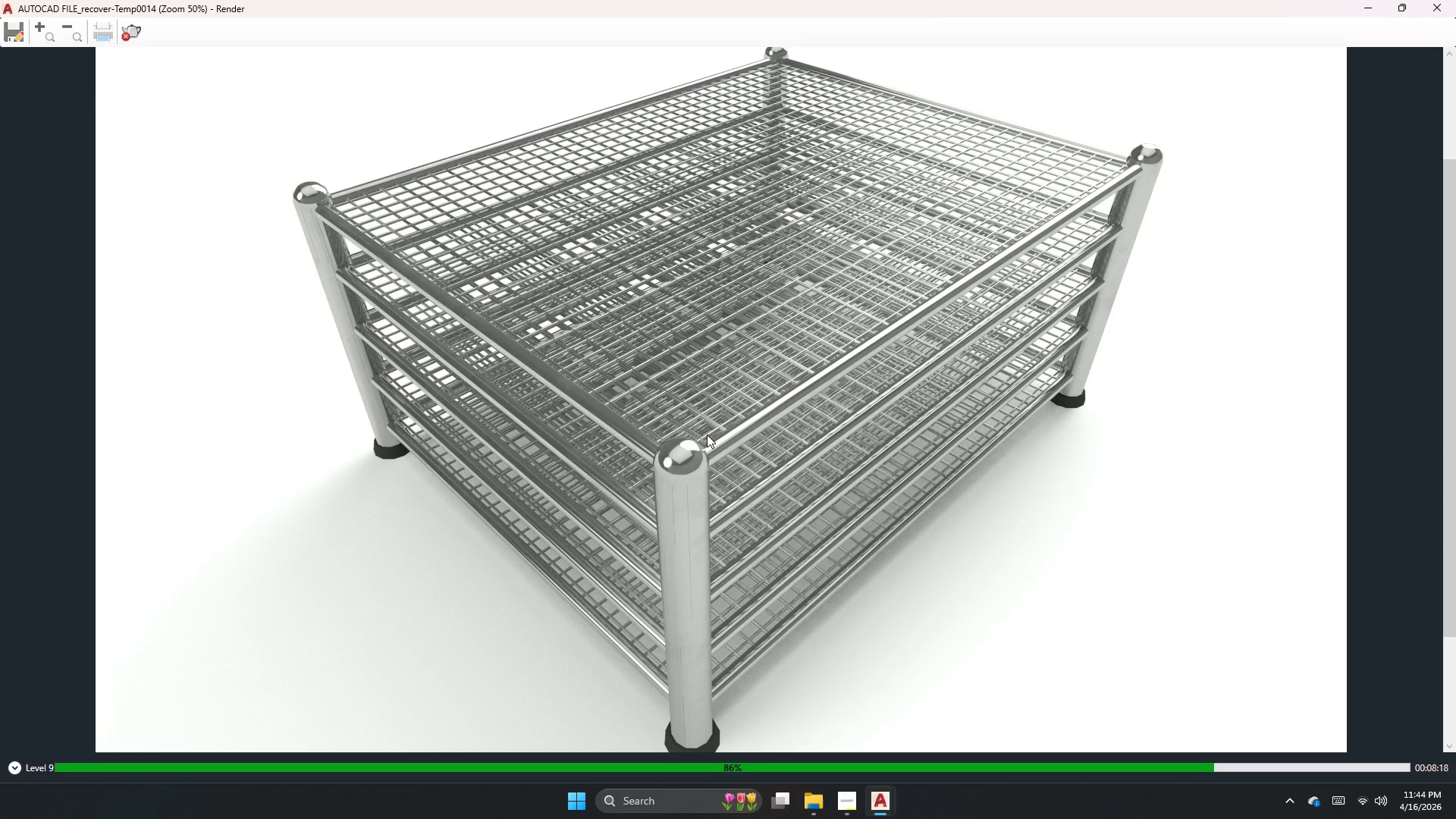 
wait(8.94)
 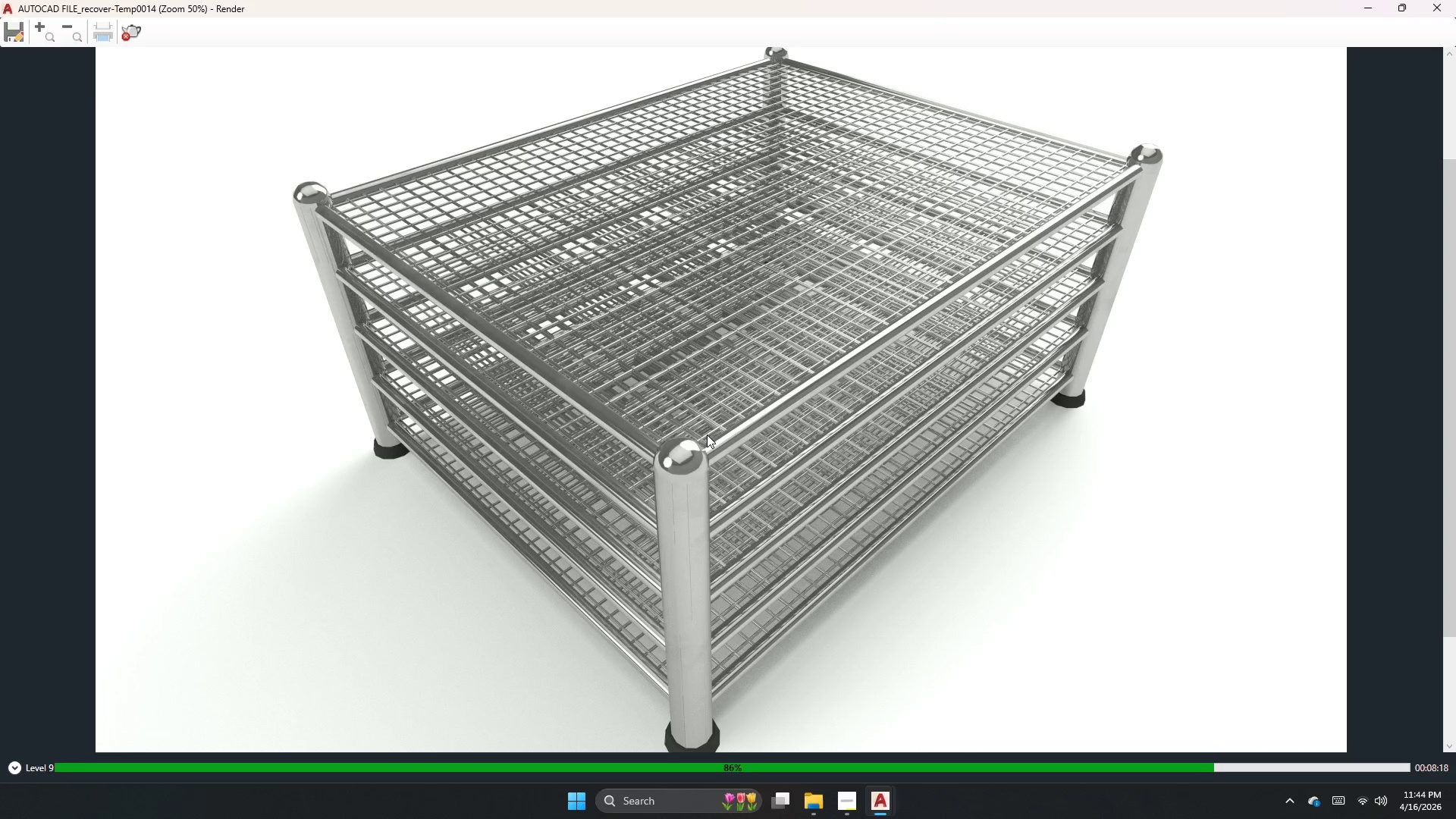 
scroll: coordinate [738, 465], scroll_direction: down, amount: 1.0
 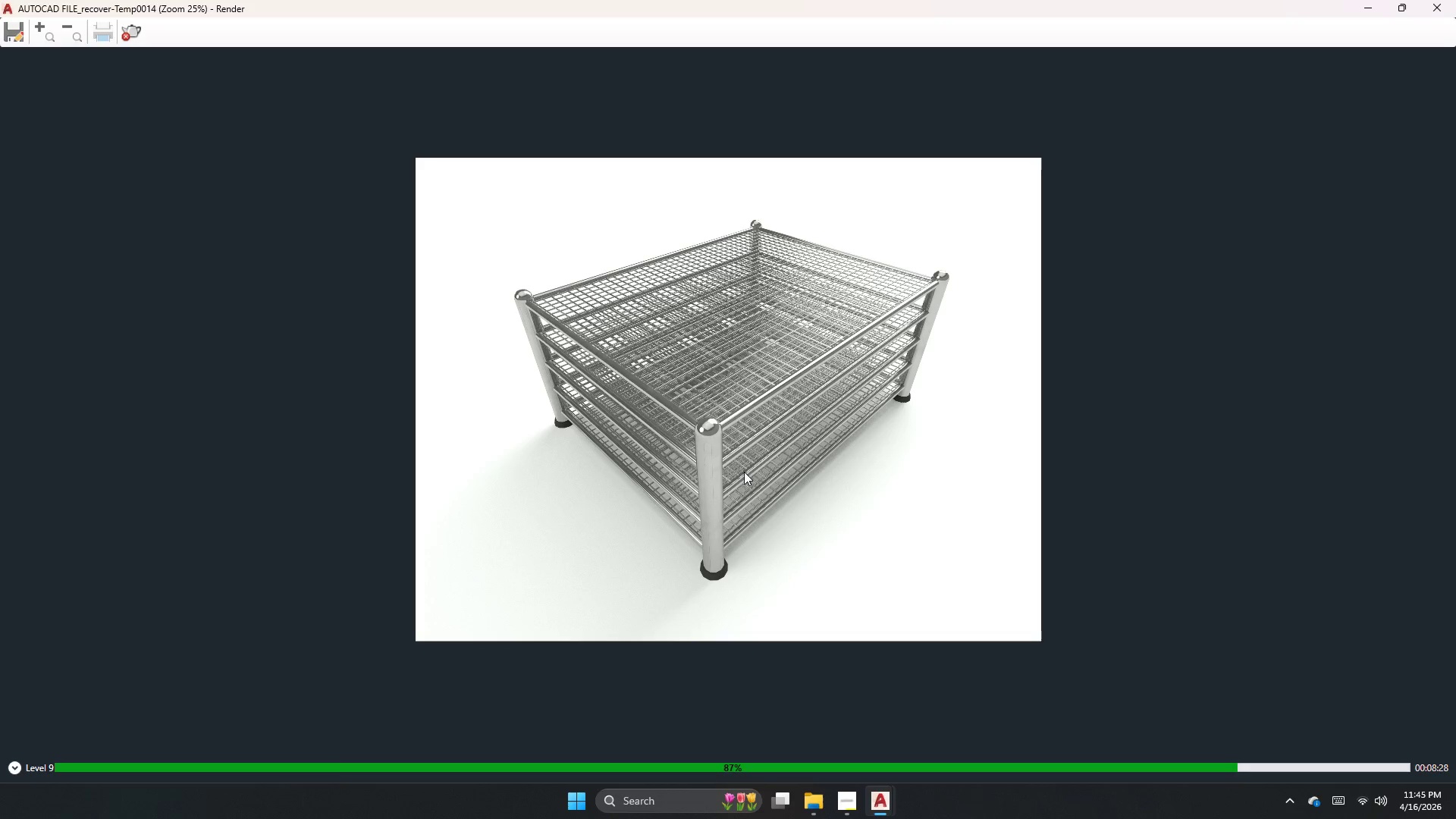 
wait(9.97)
 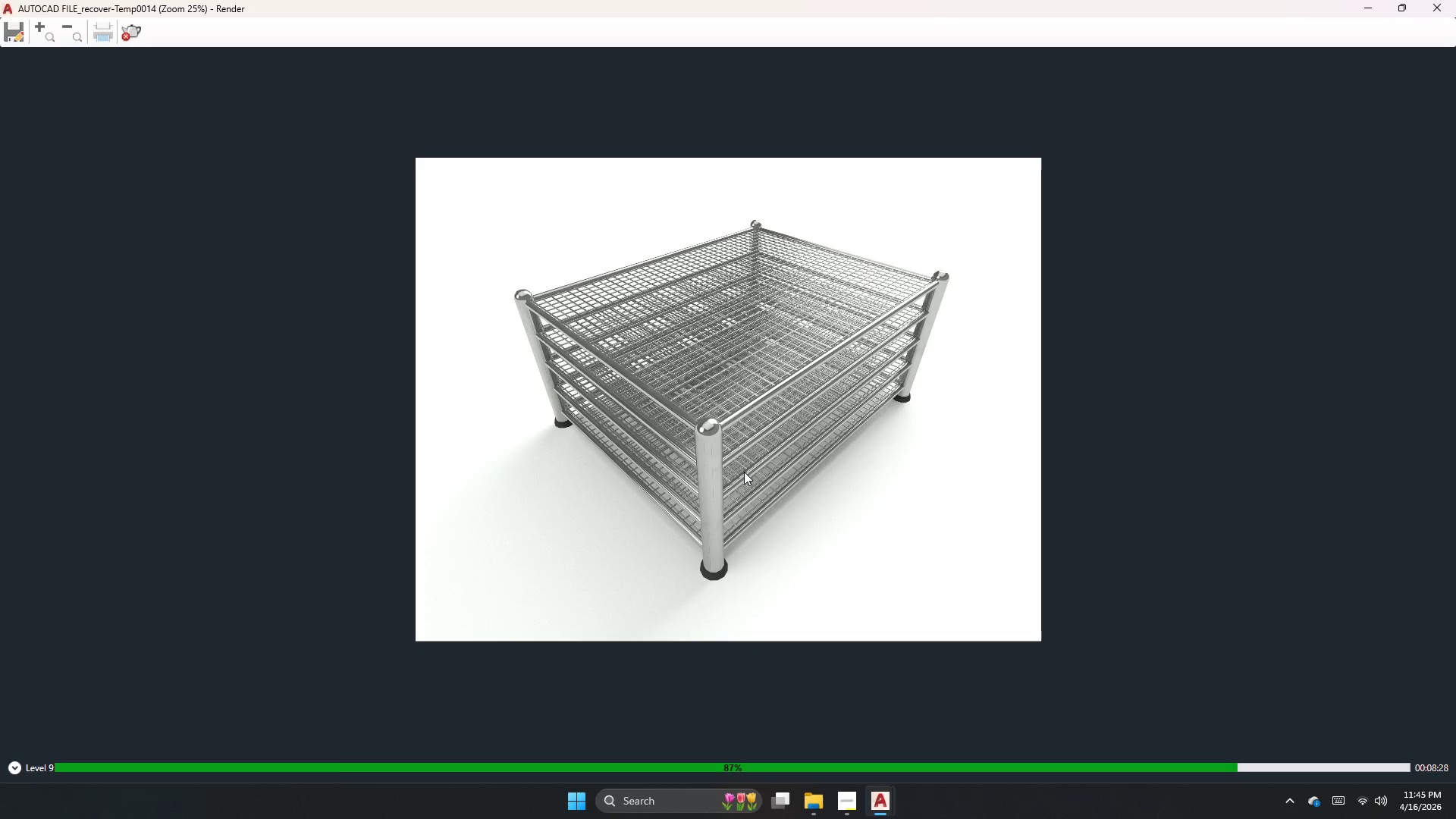 
scroll: coordinate [744, 472], scroll_direction: down, amount: 2.0
 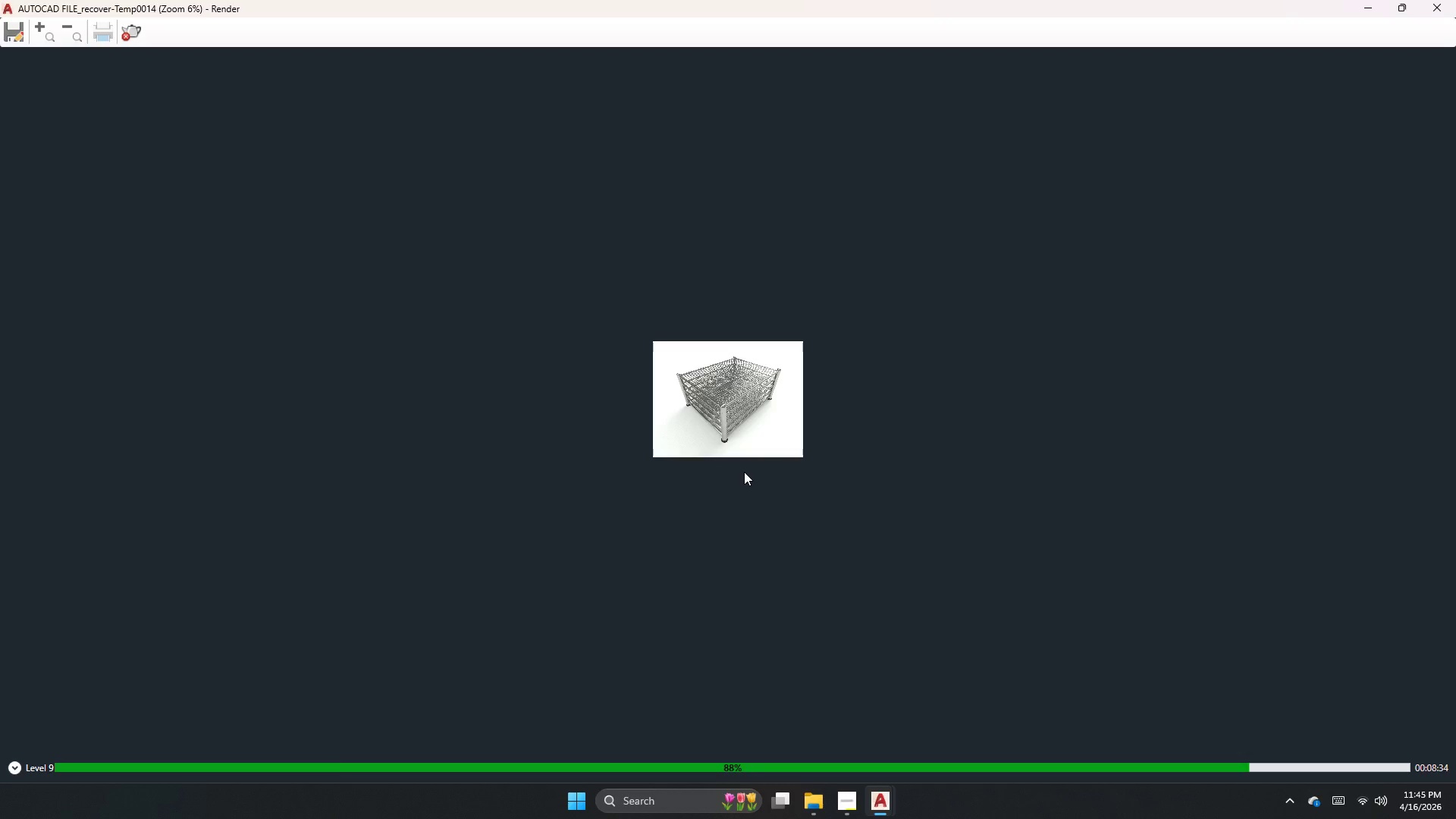 
scroll: coordinate [744, 472], scroll_direction: up, amount: 2.0
 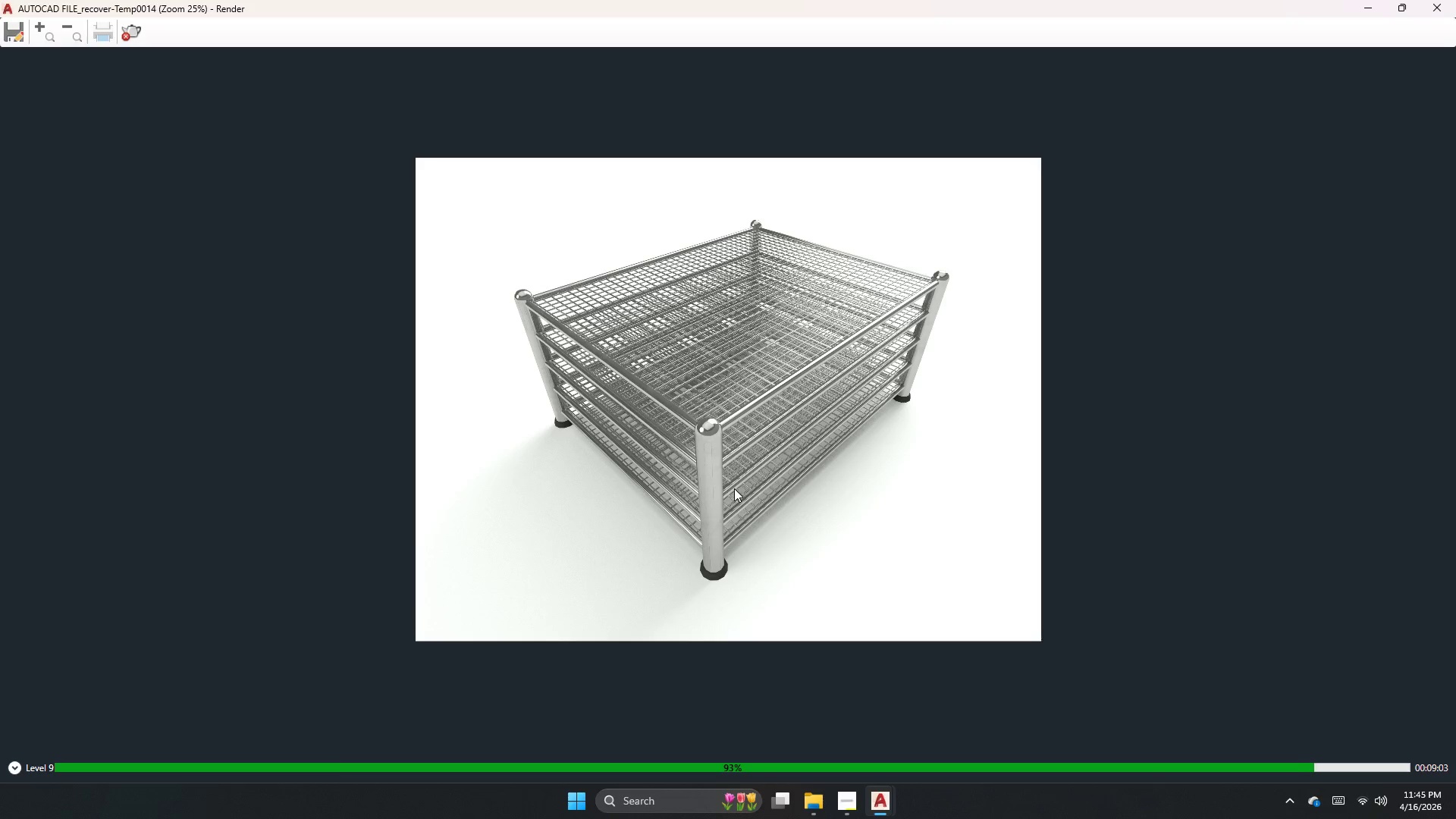 
wait(32.31)
 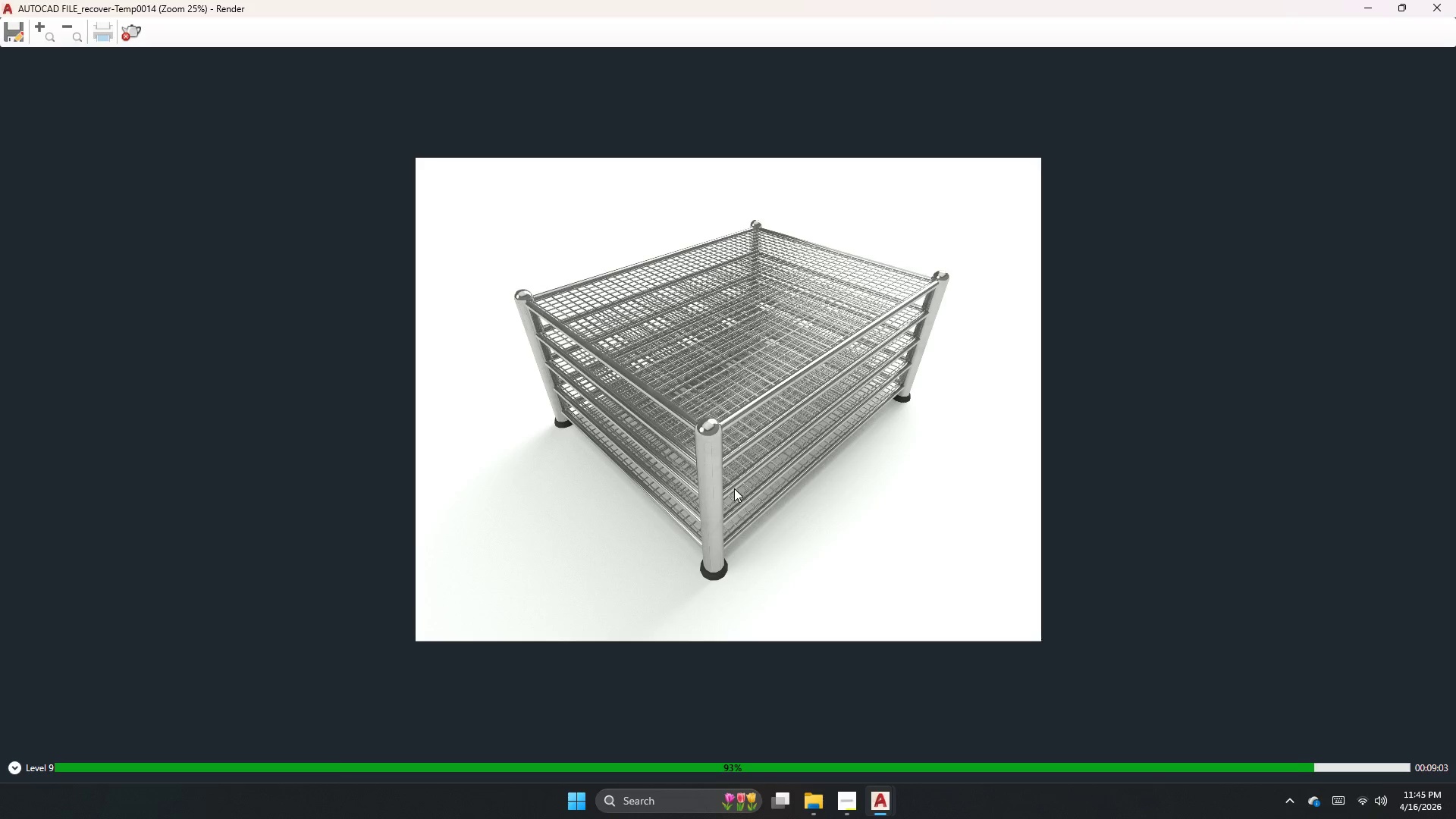 
scroll: coordinate [701, 428], scroll_direction: up, amount: 2.0
 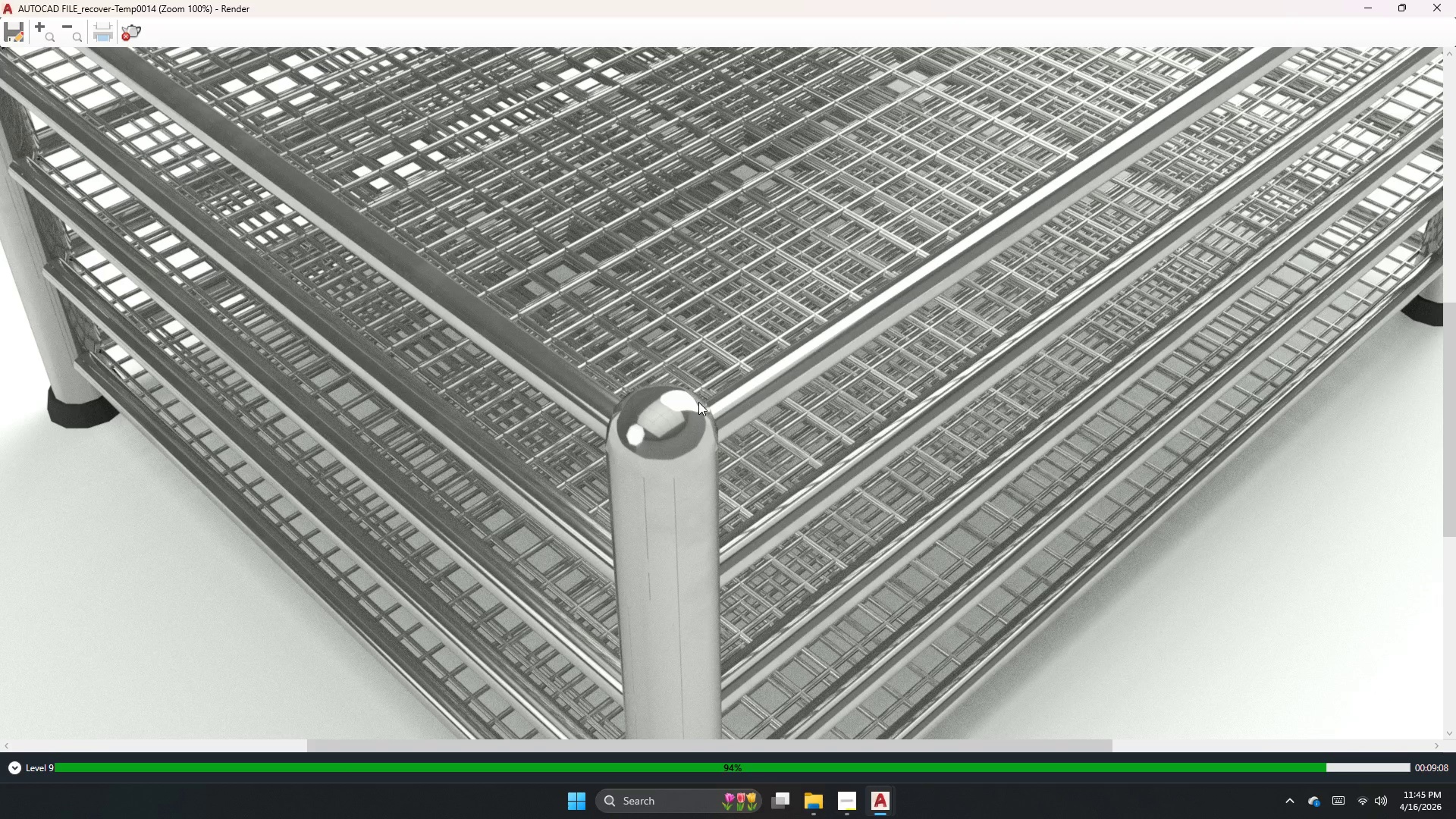 
scroll: coordinate [698, 402], scroll_direction: down, amount: 2.0
 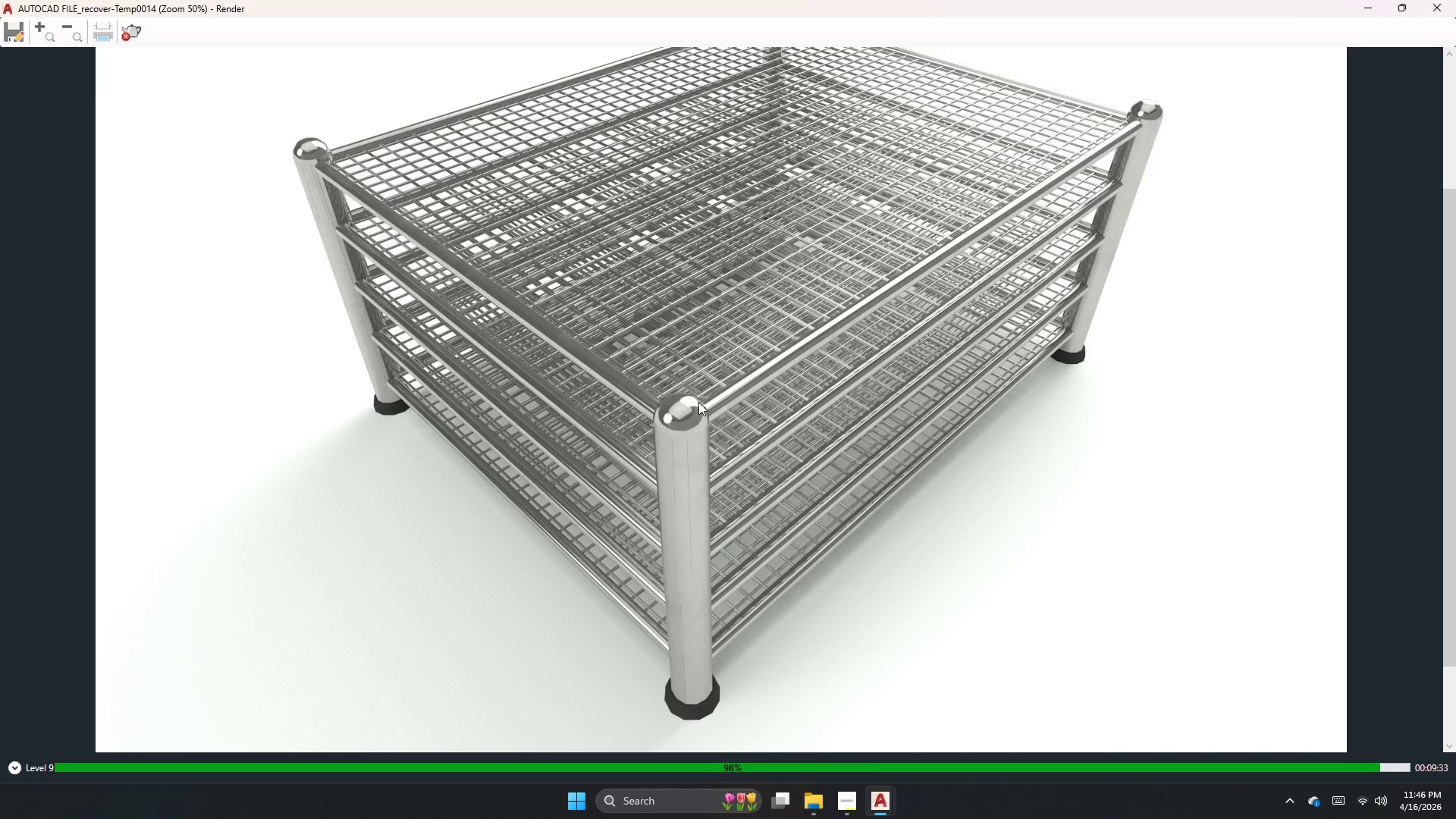 
wait(28.72)
 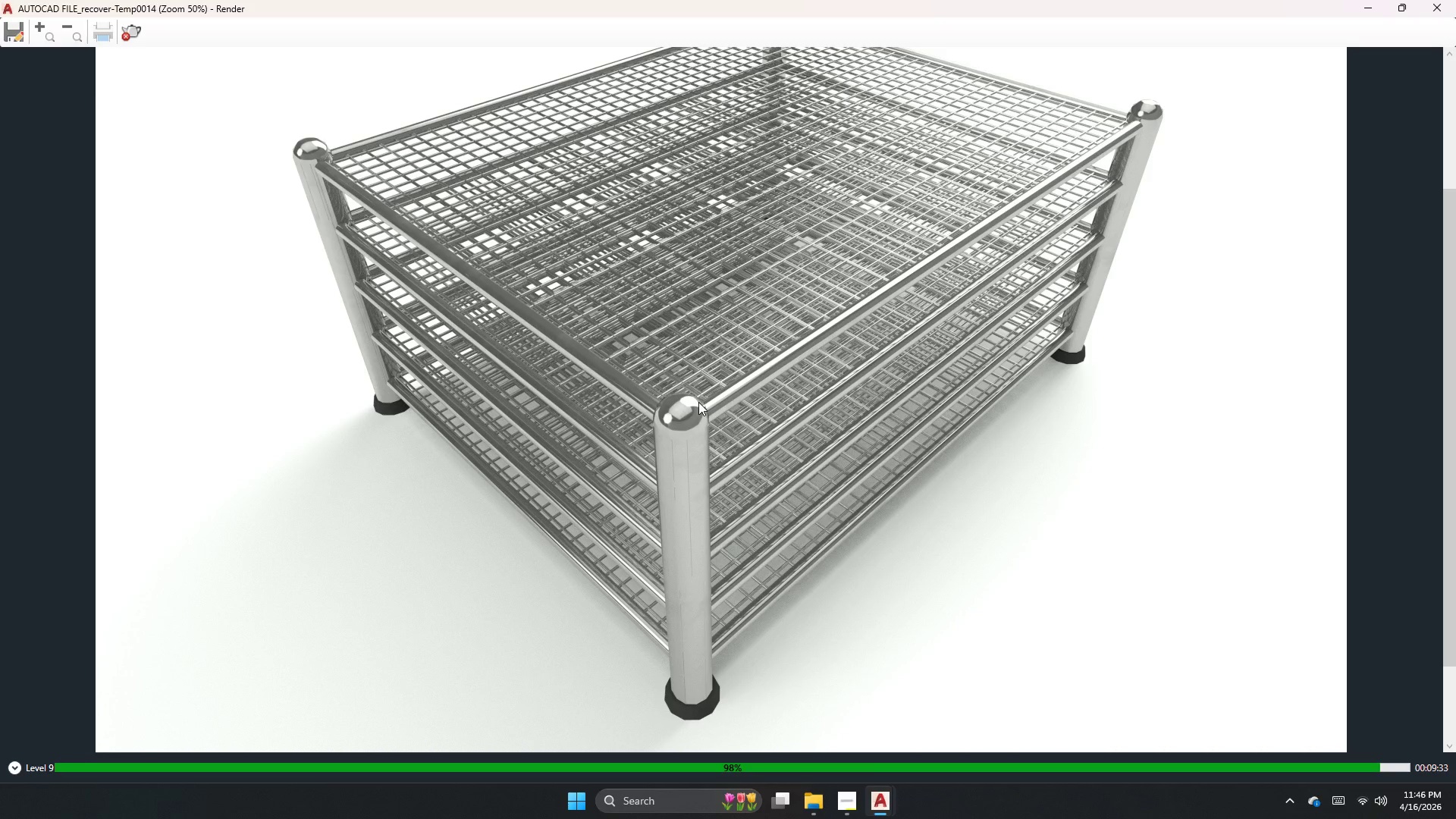 
scroll: coordinate [619, 360], scroll_direction: down, amount: 2.0
 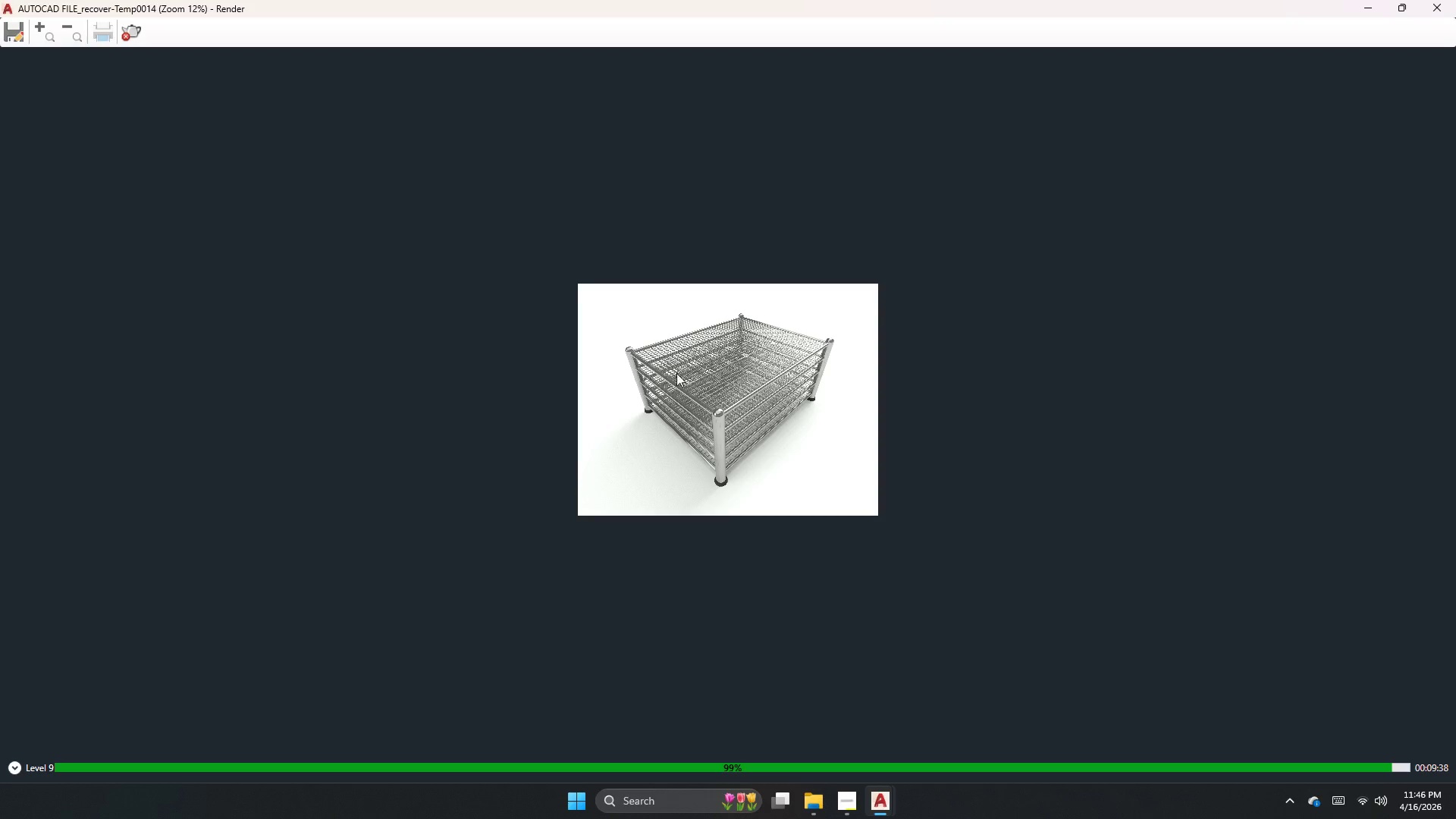 
scroll: coordinate [714, 367], scroll_direction: up, amount: 1.0
 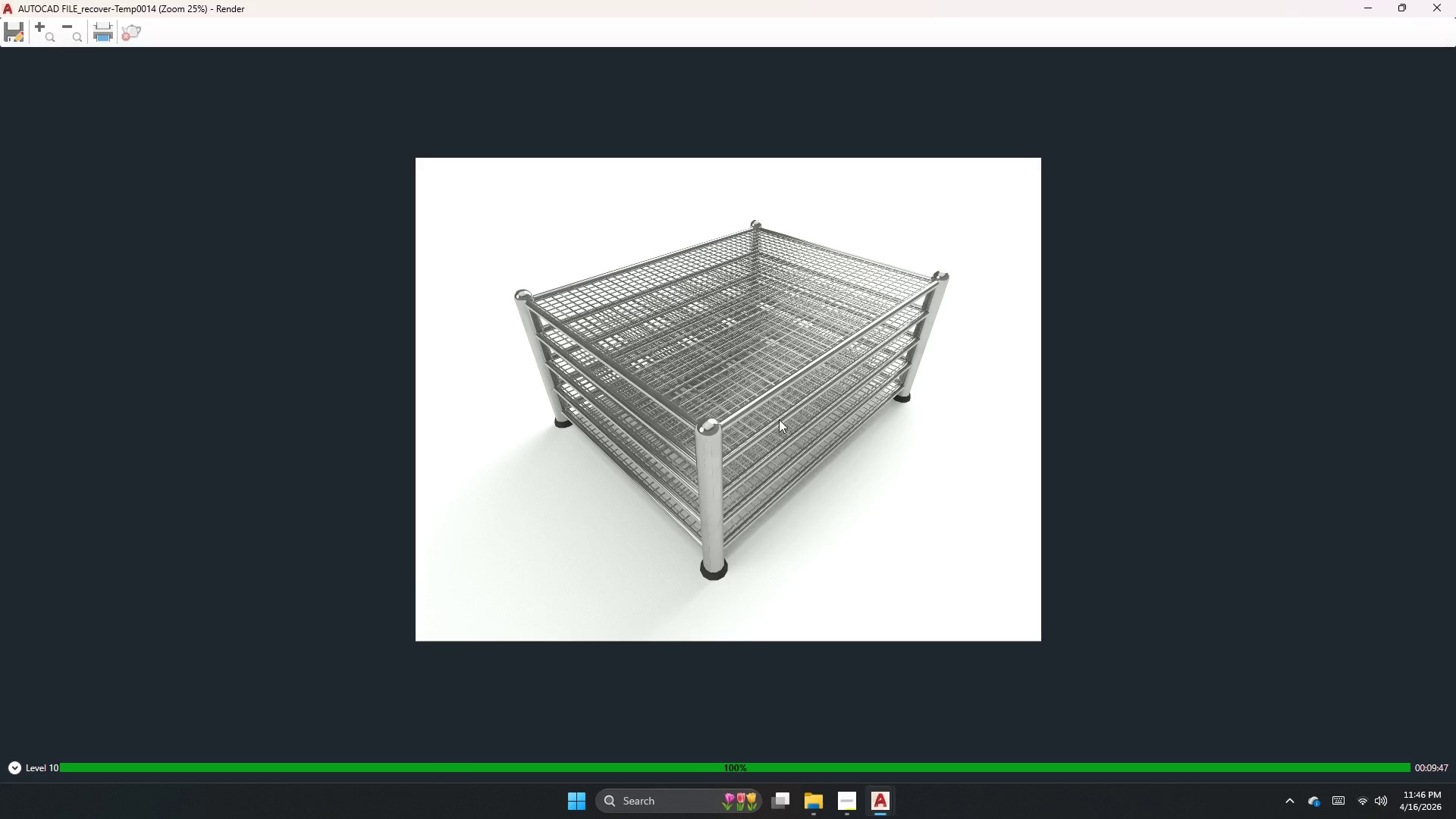 
wait(36.35)
 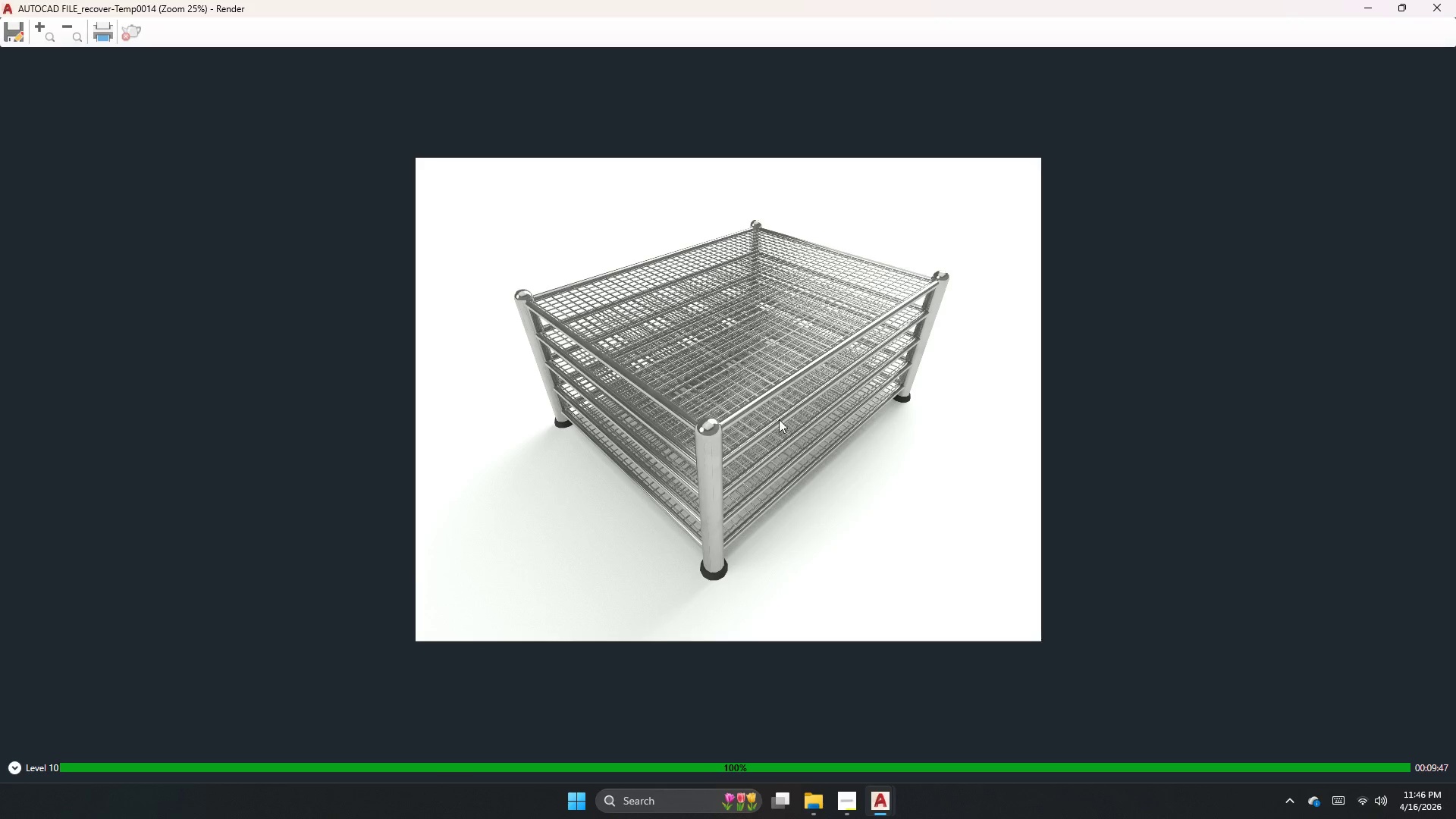 
double_click([593, 370])
 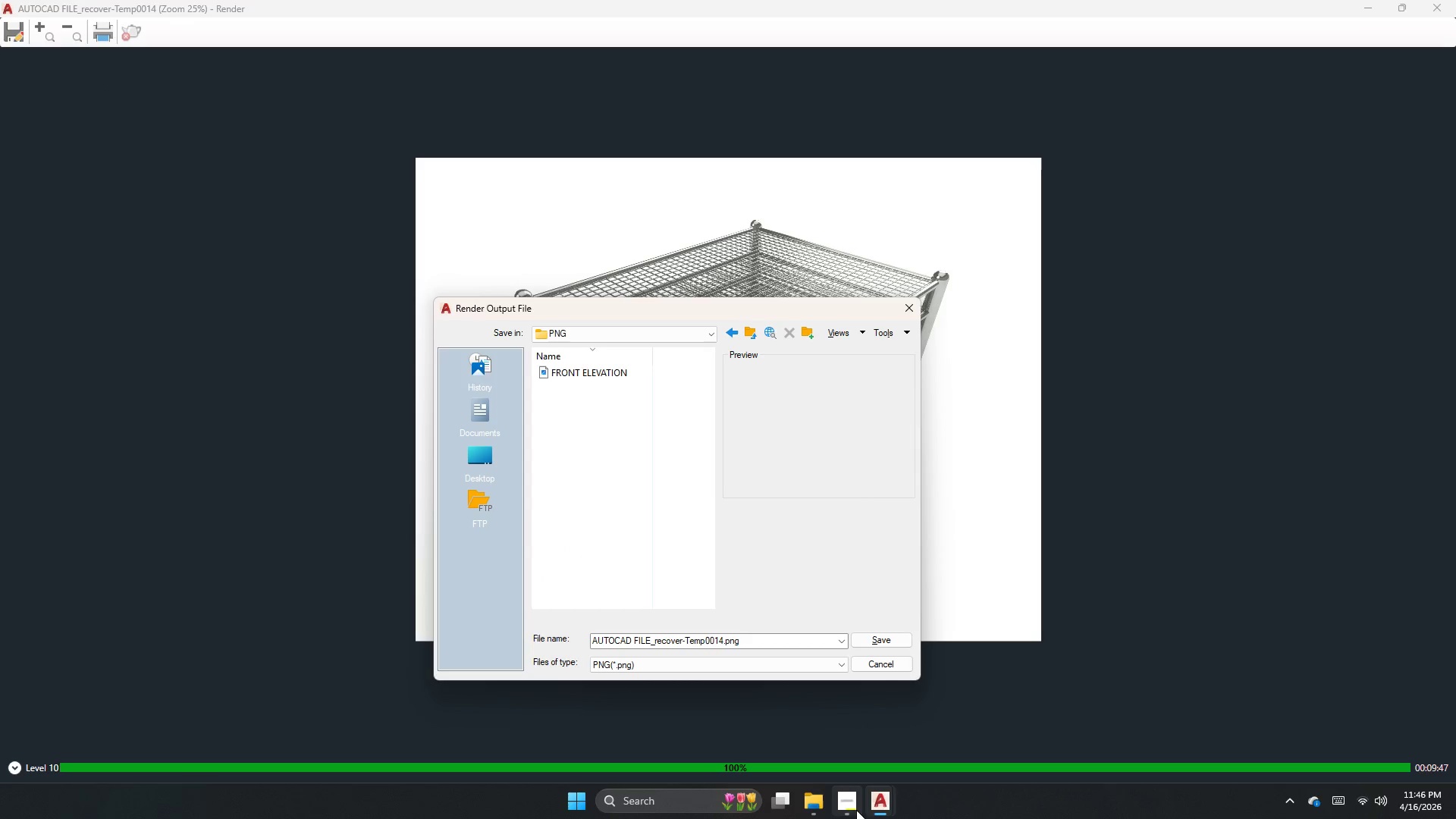 
left_click([856, 808])